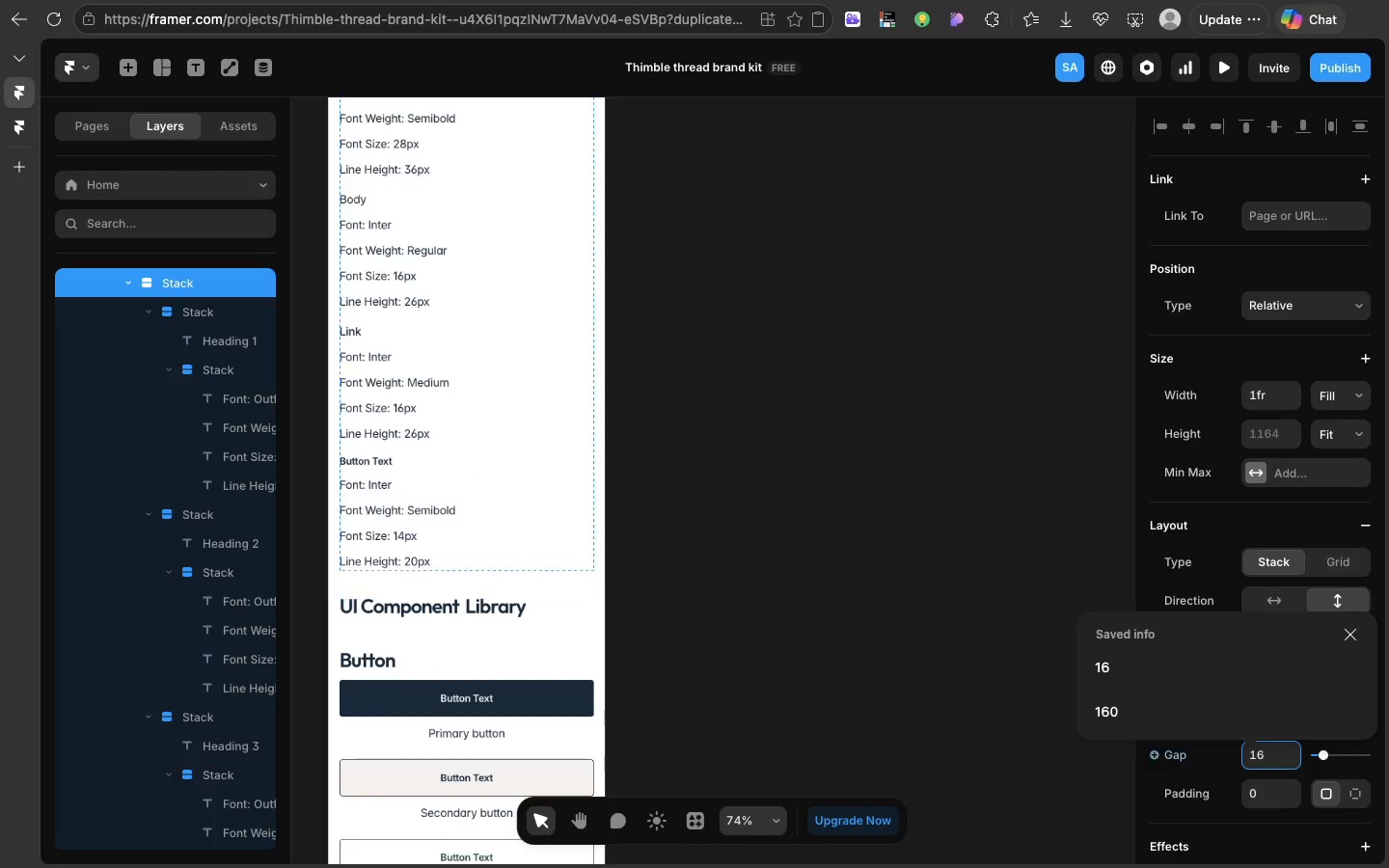 
key(Enter)
 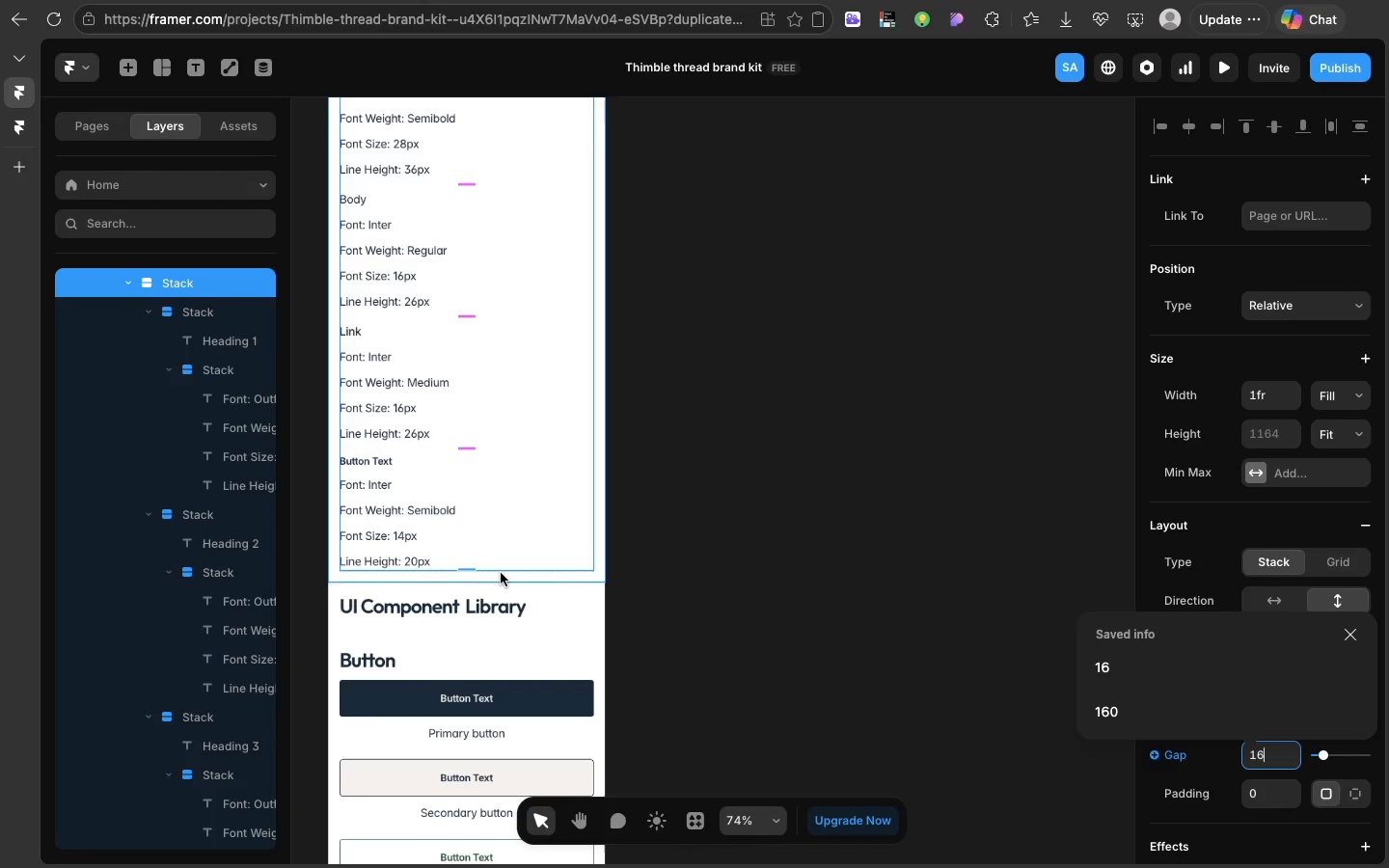 
left_click([502, 573])
 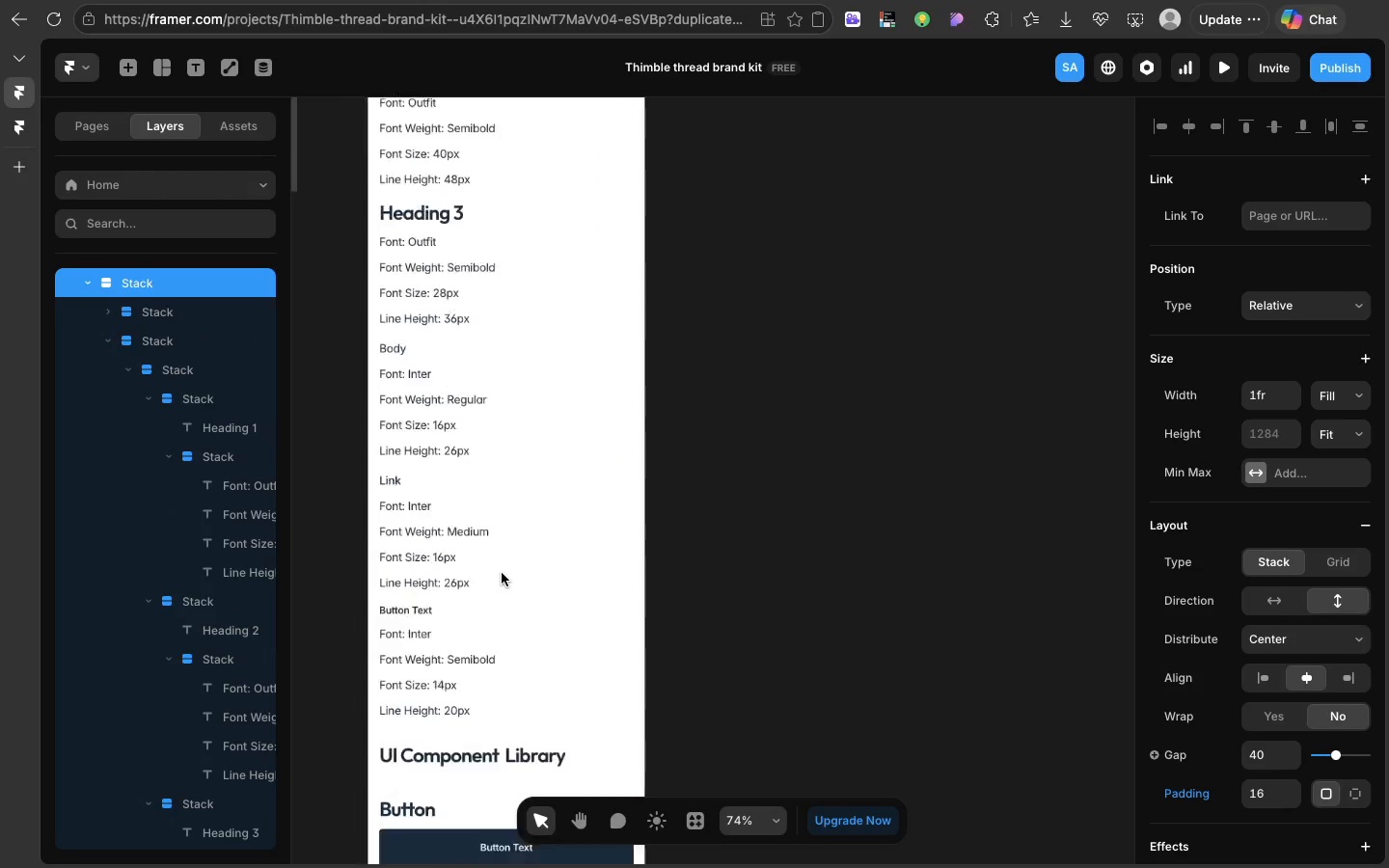 
scroll: coordinate [502, 573], scroll_direction: up, amount: 55.0
 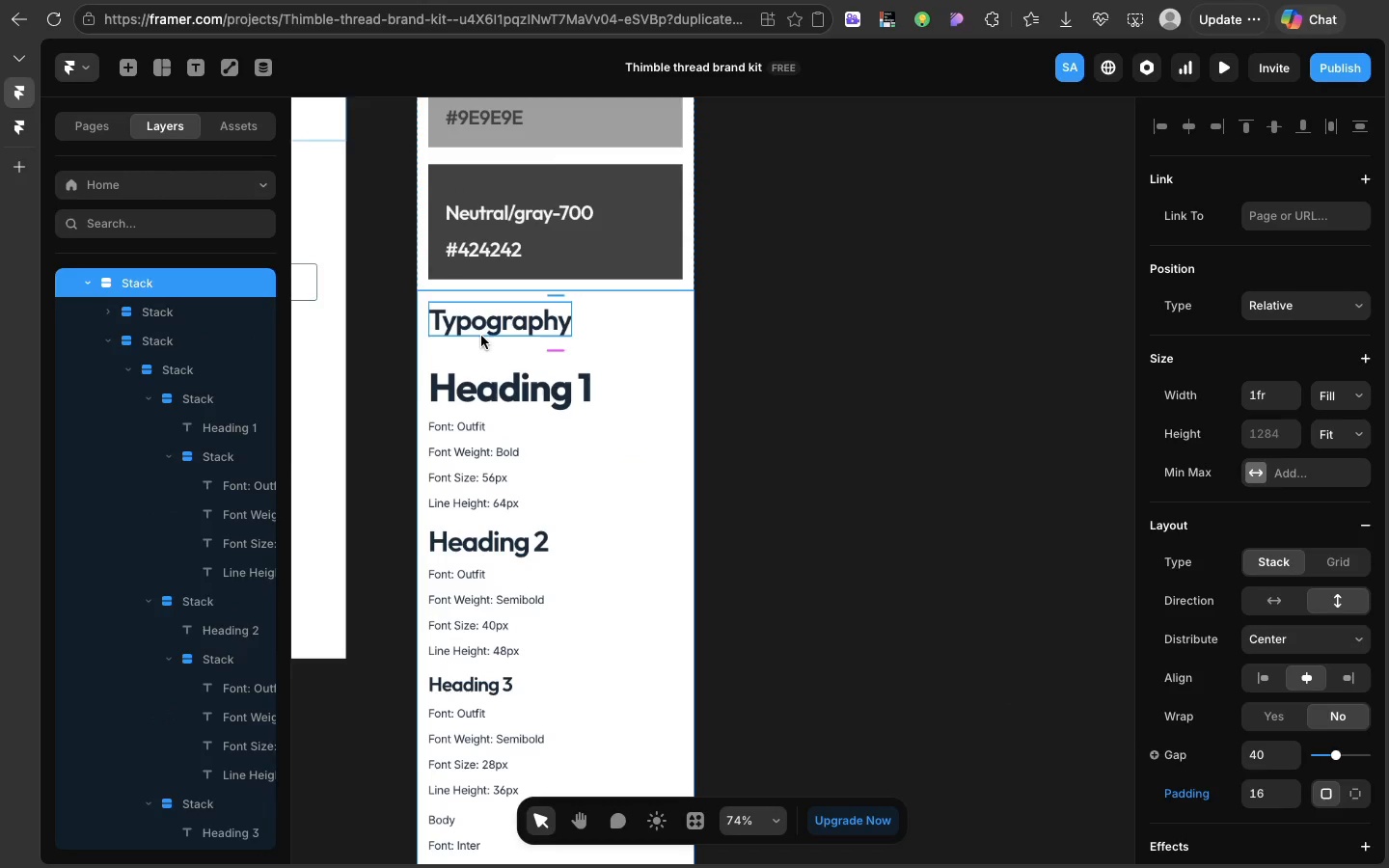 
left_click([481, 336])
 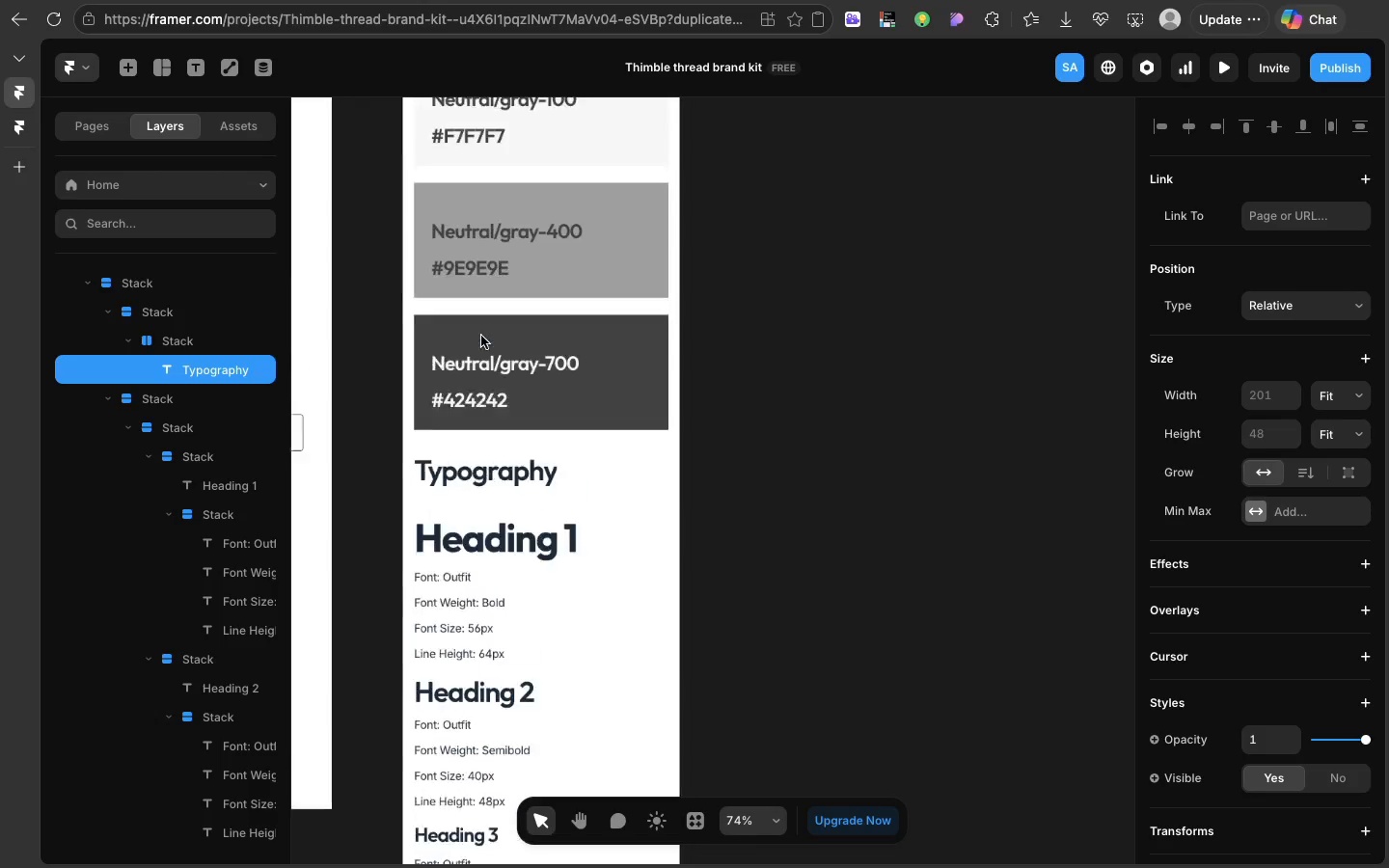 
scroll: coordinate [481, 336], scroll_direction: up, amount: 105.0
 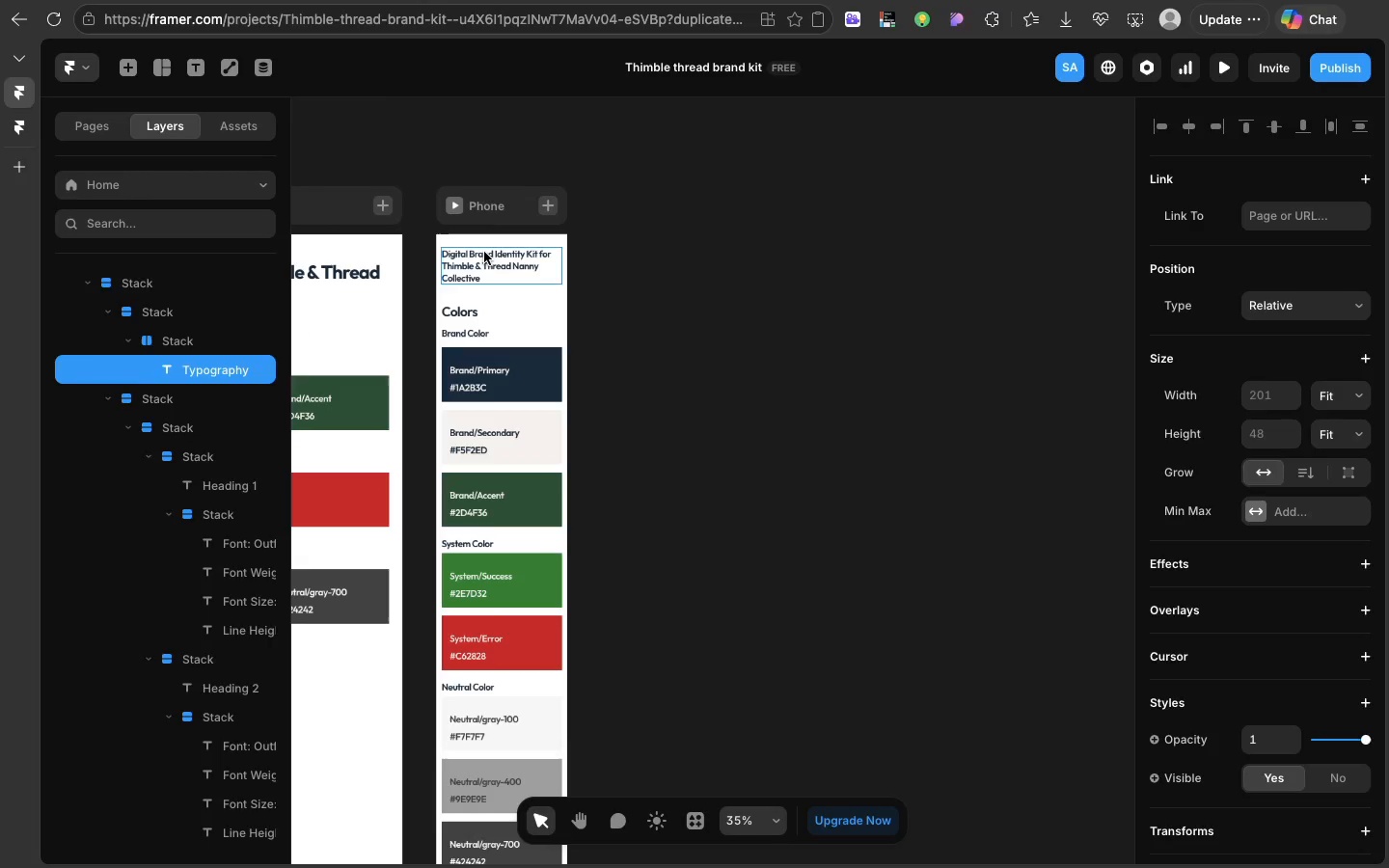 
left_click([484, 252])
 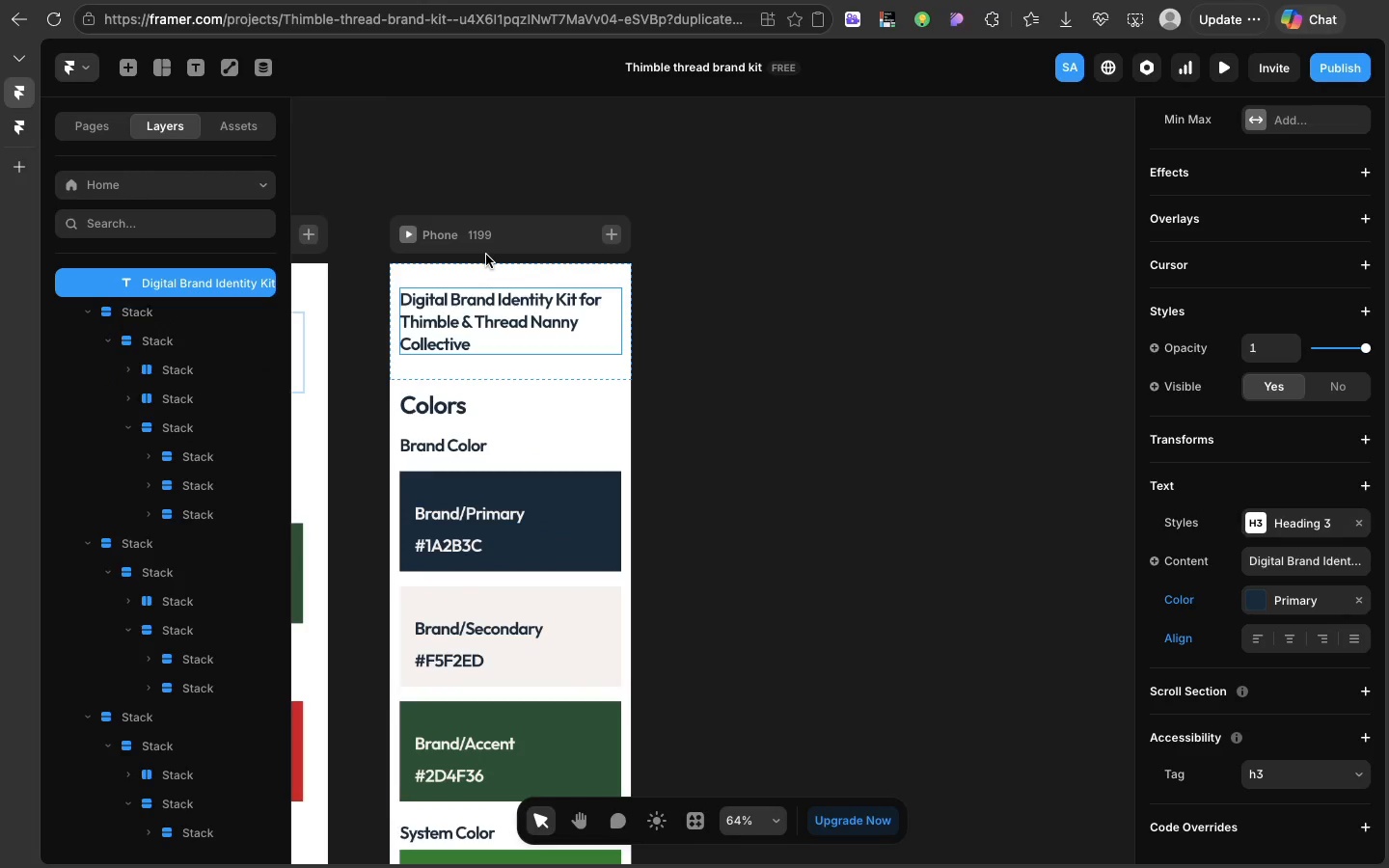 
wait(9.39)
 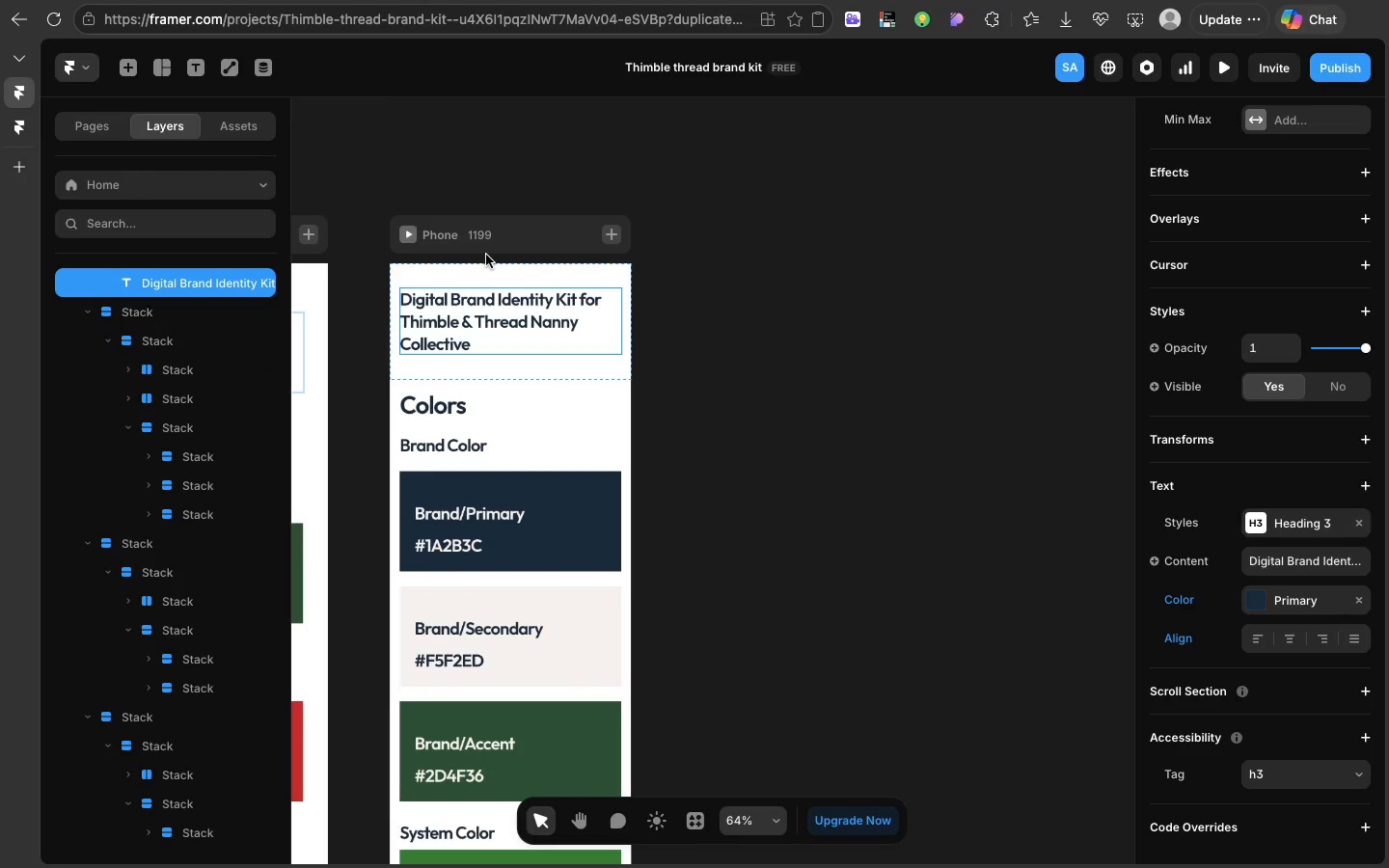 
scroll: coordinate [486, 255], scroll_direction: down, amount: 31.0
 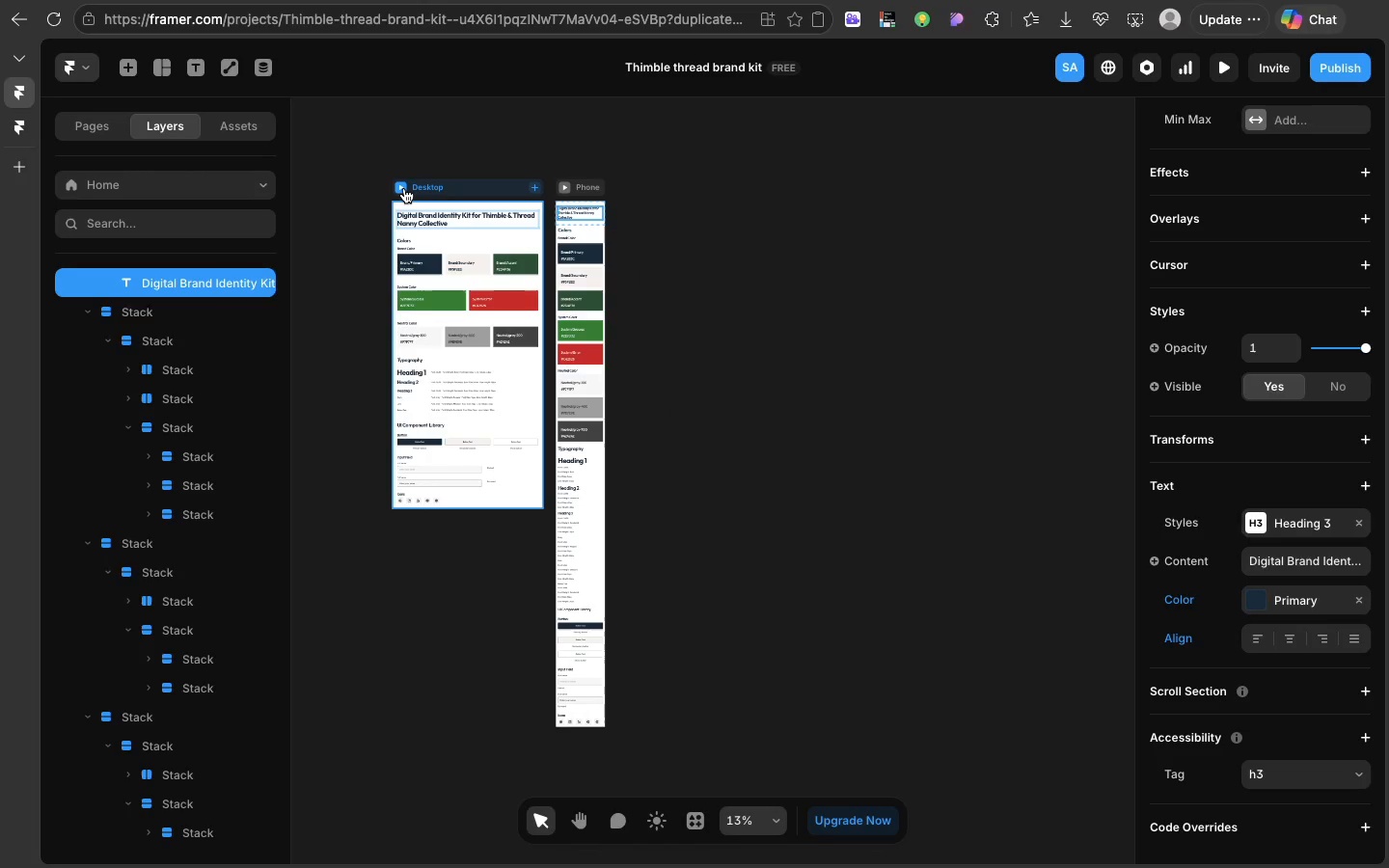 
left_click([403, 188])